 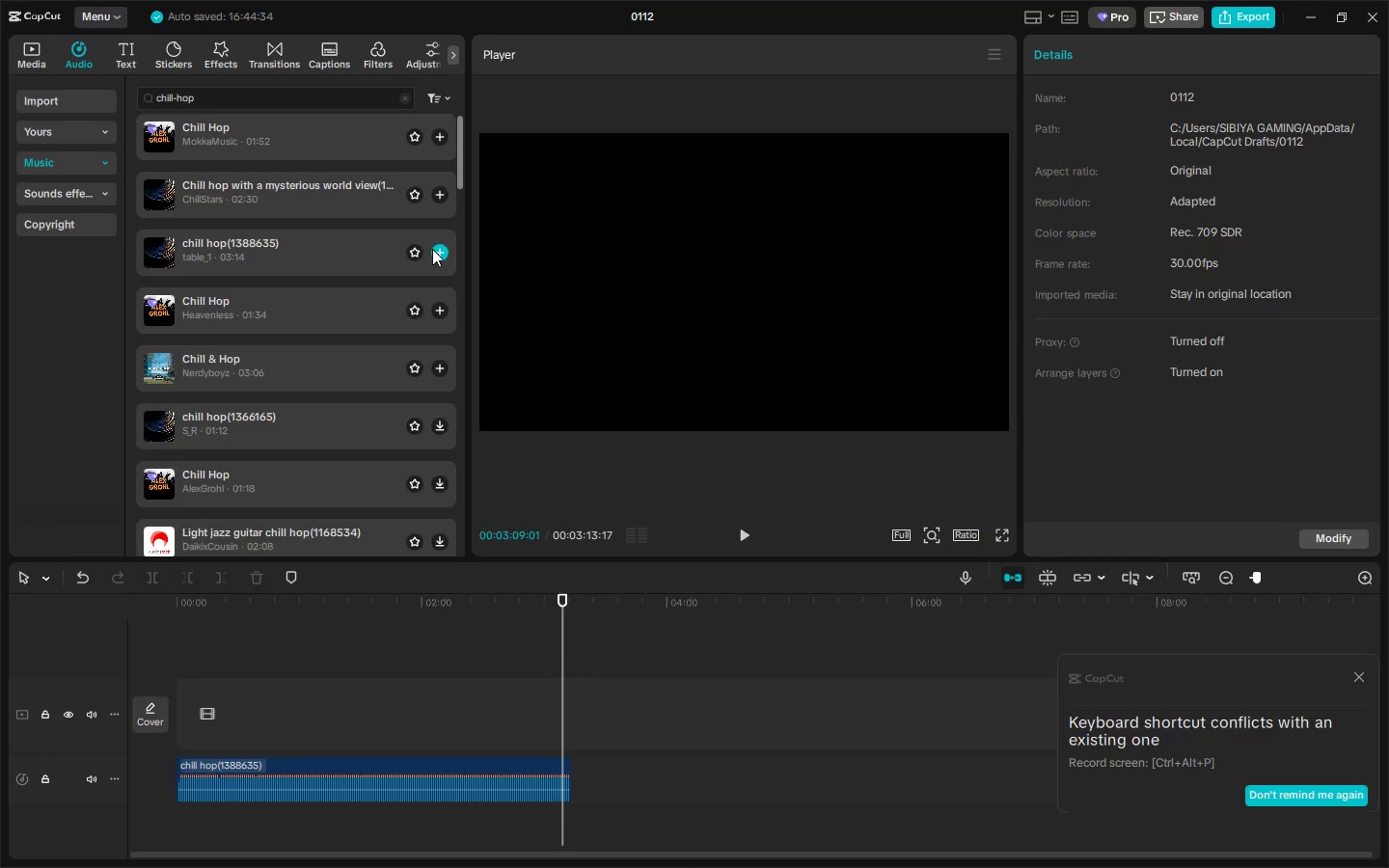 
key(Alt+Tab)
 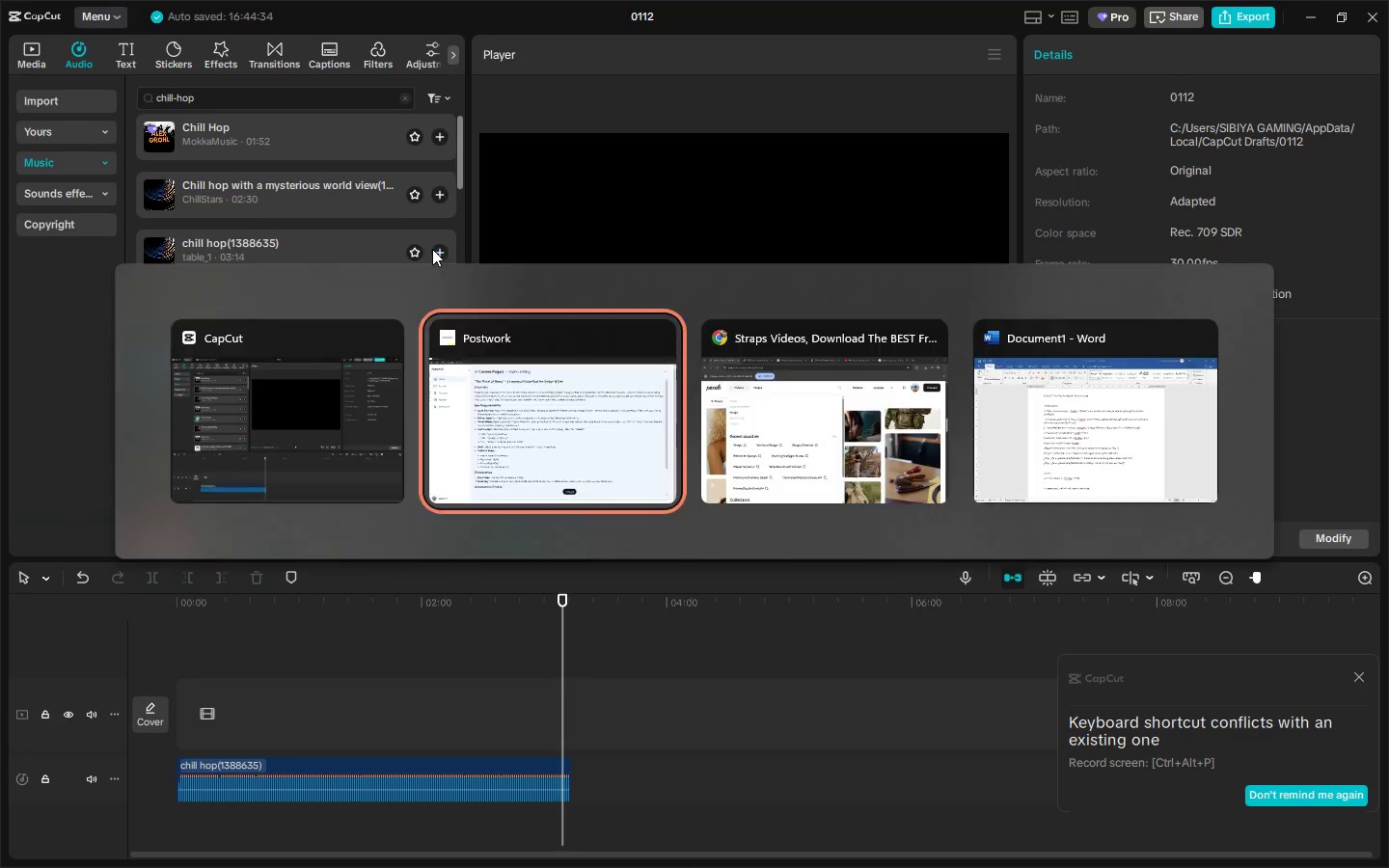 
key(Alt+Tab)
 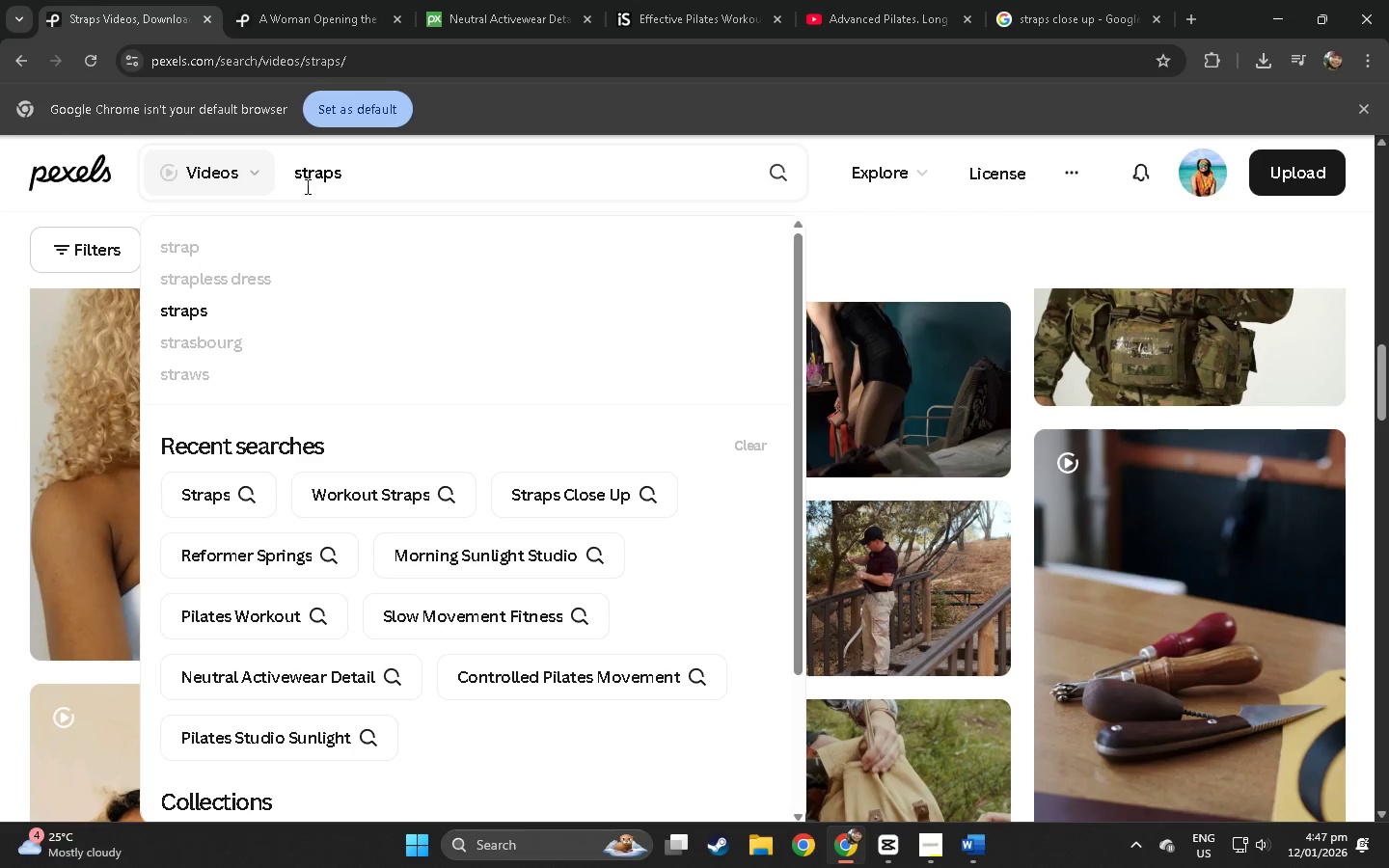 
left_click([294, 177])
 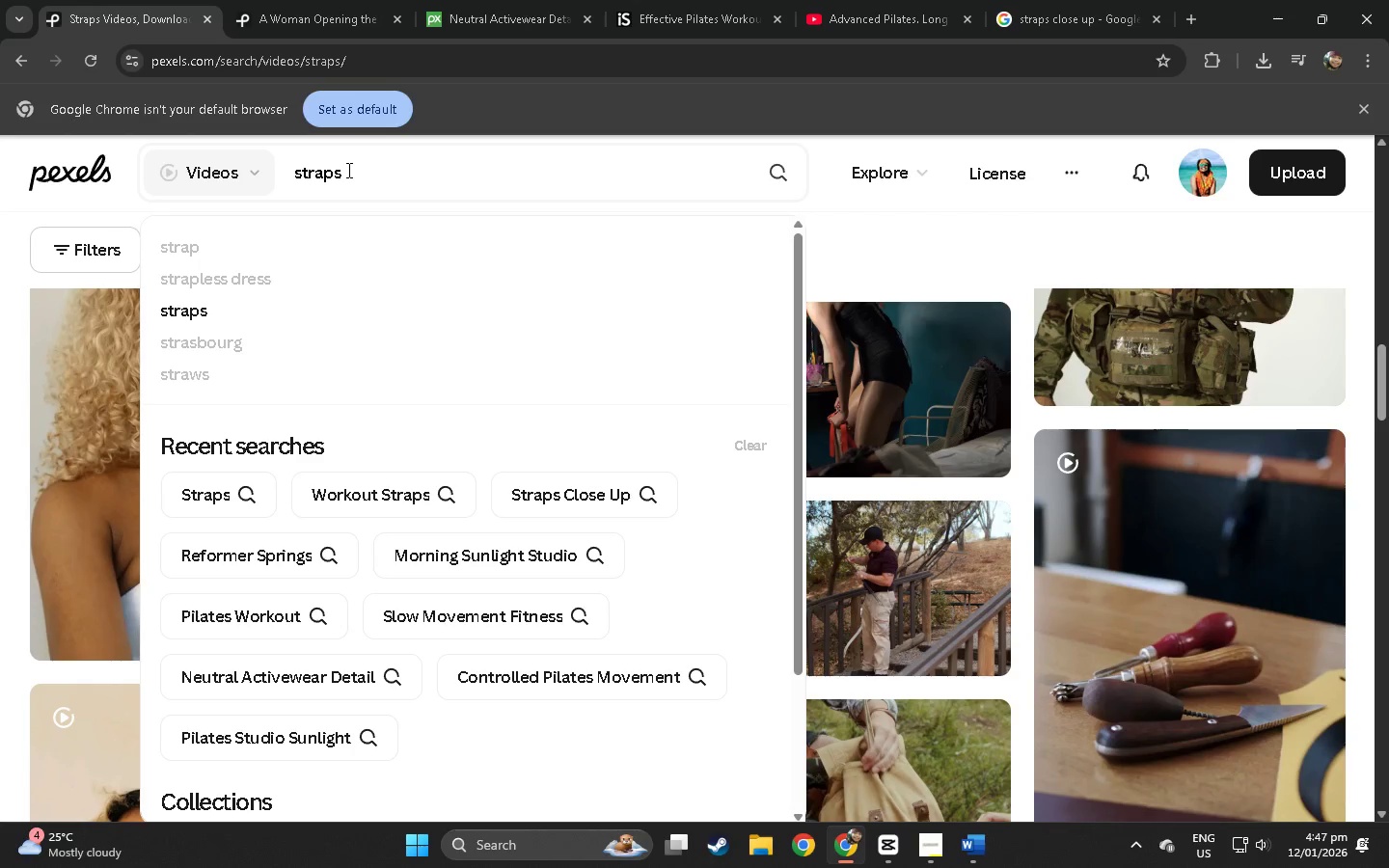 
type(pilates )
 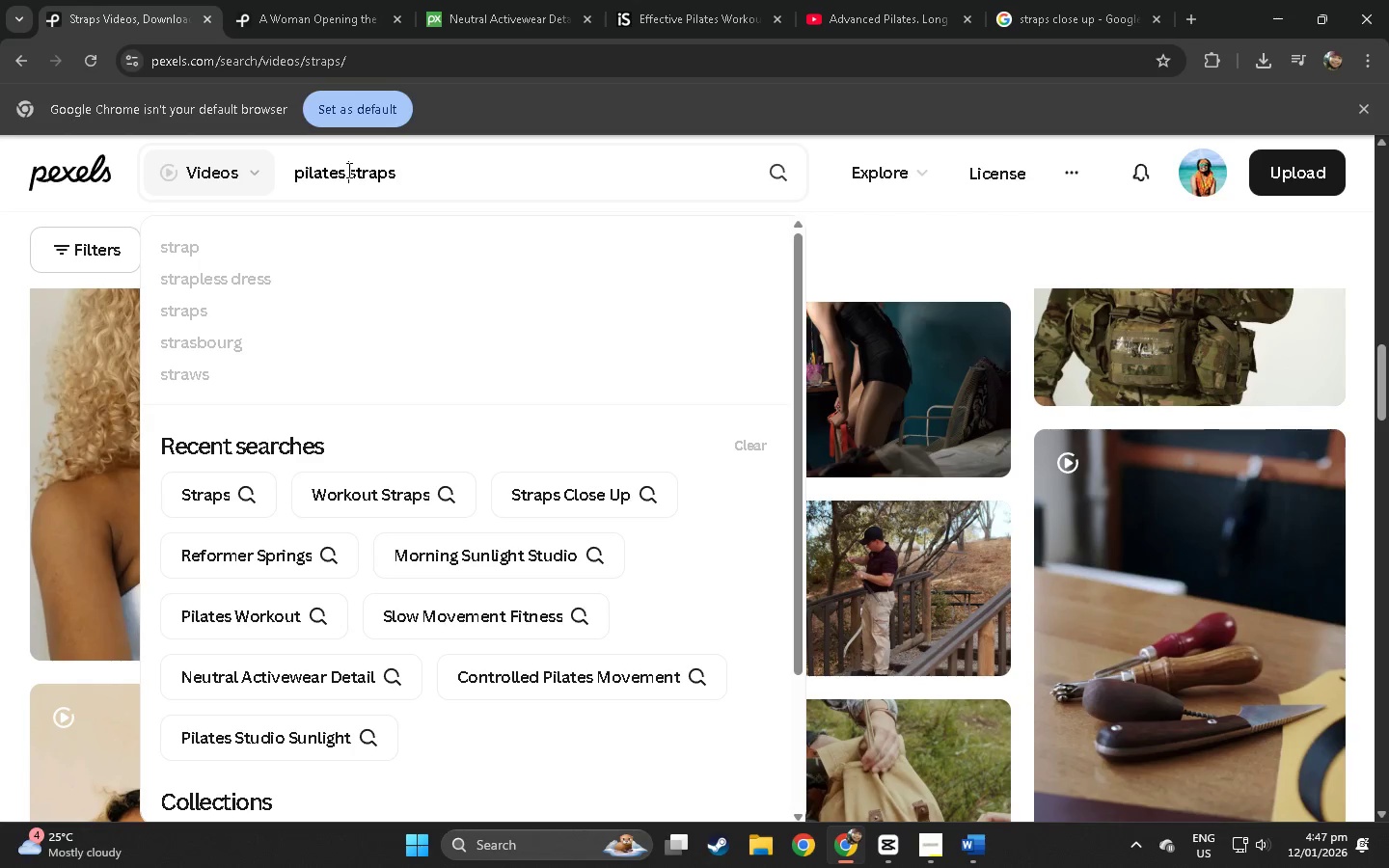 
key(Enter)
 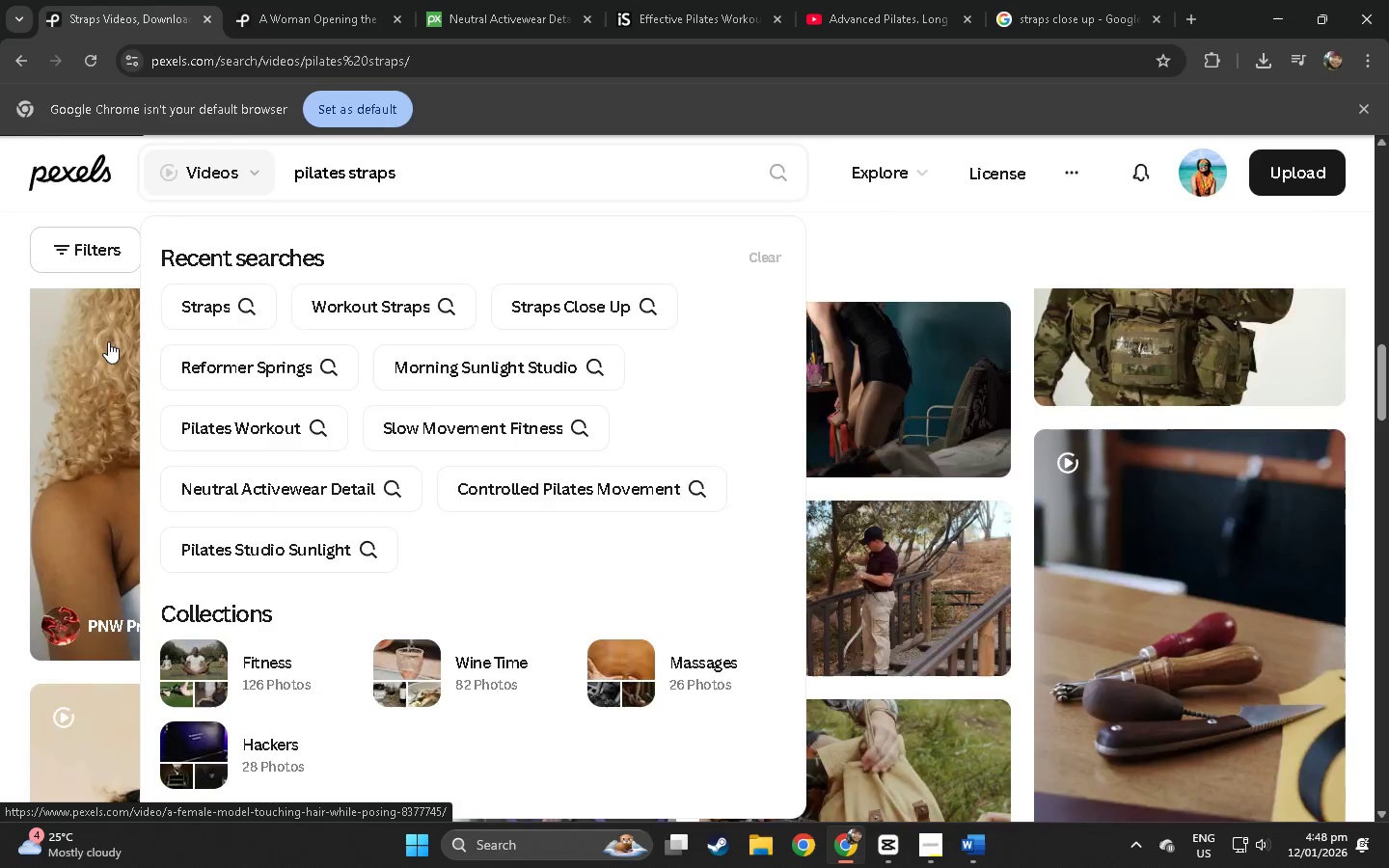 
scroll: coordinate [122, 333], scroll_direction: down, amount: 12.0
 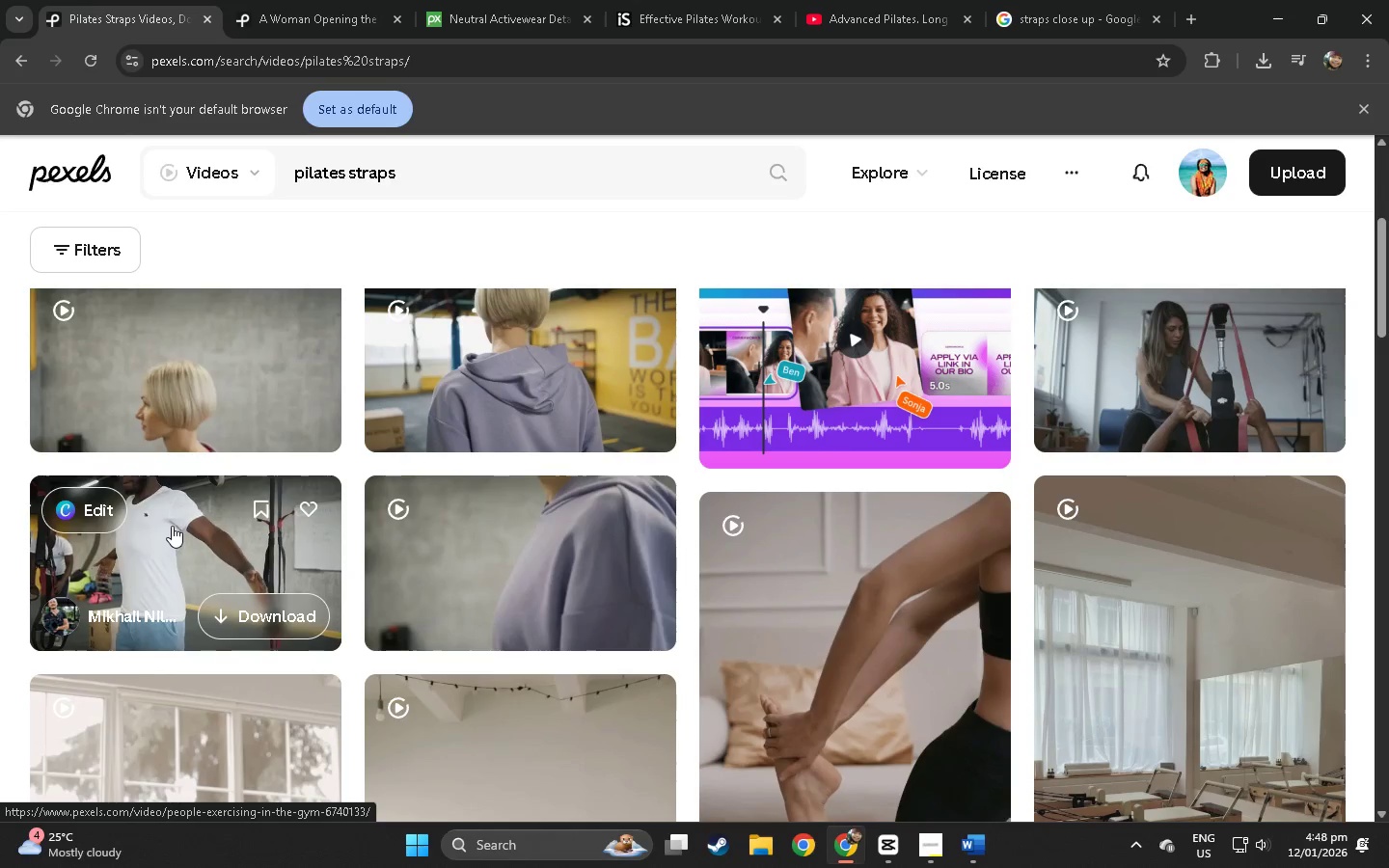 
scroll: coordinate [201, 475], scroll_direction: up, amount: 1.0
 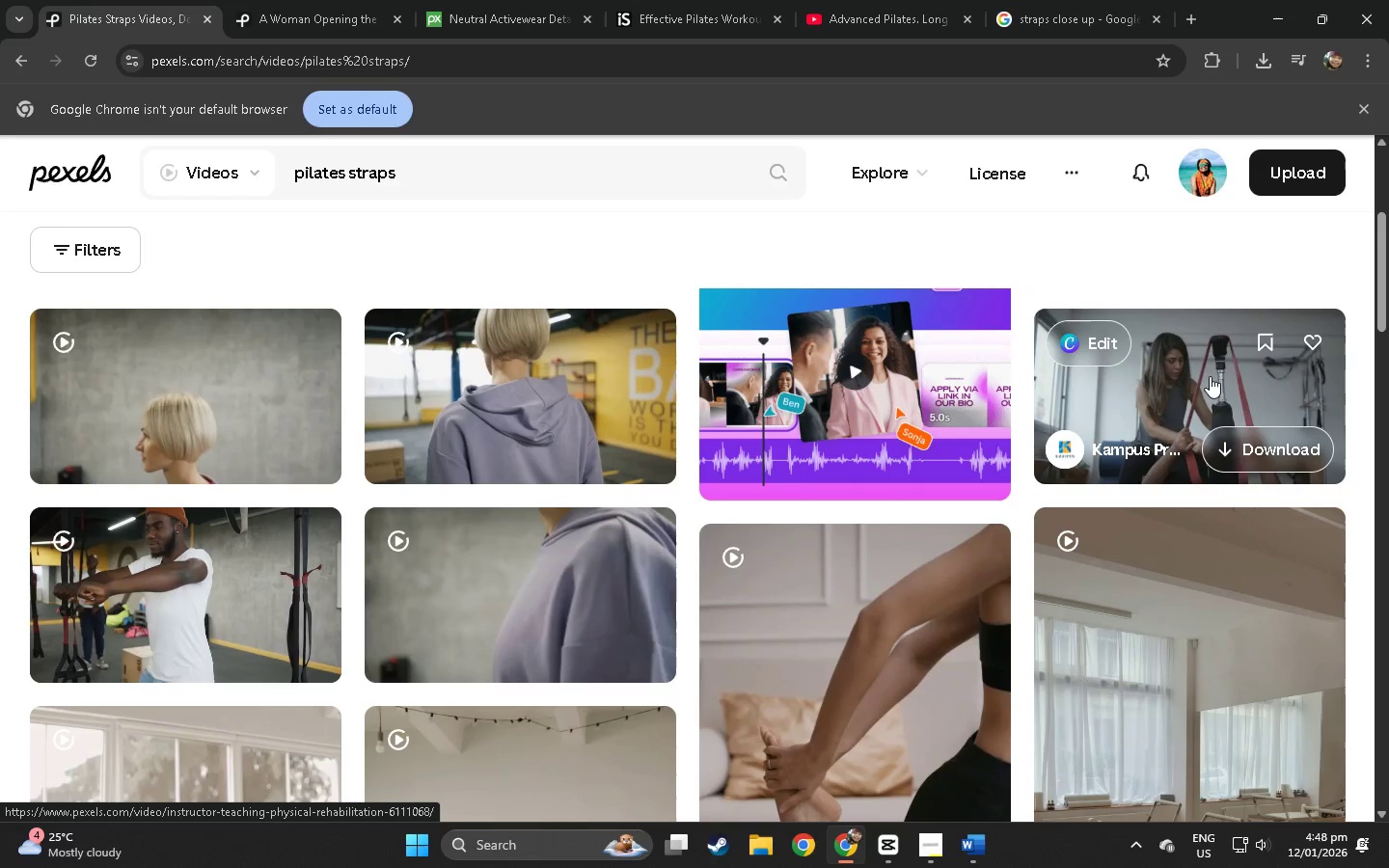 
left_click([1210, 376])
 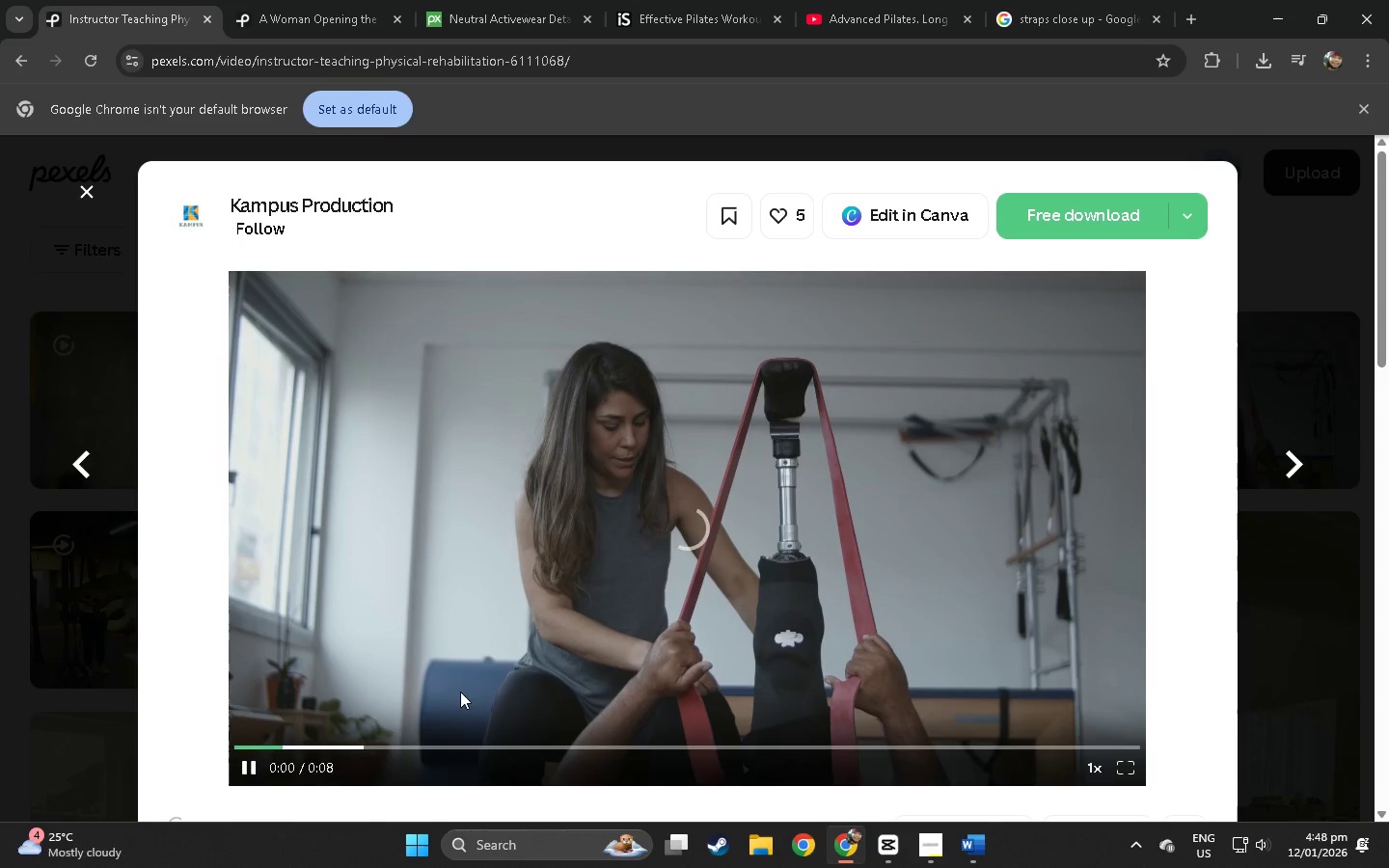 
wait(6.45)
 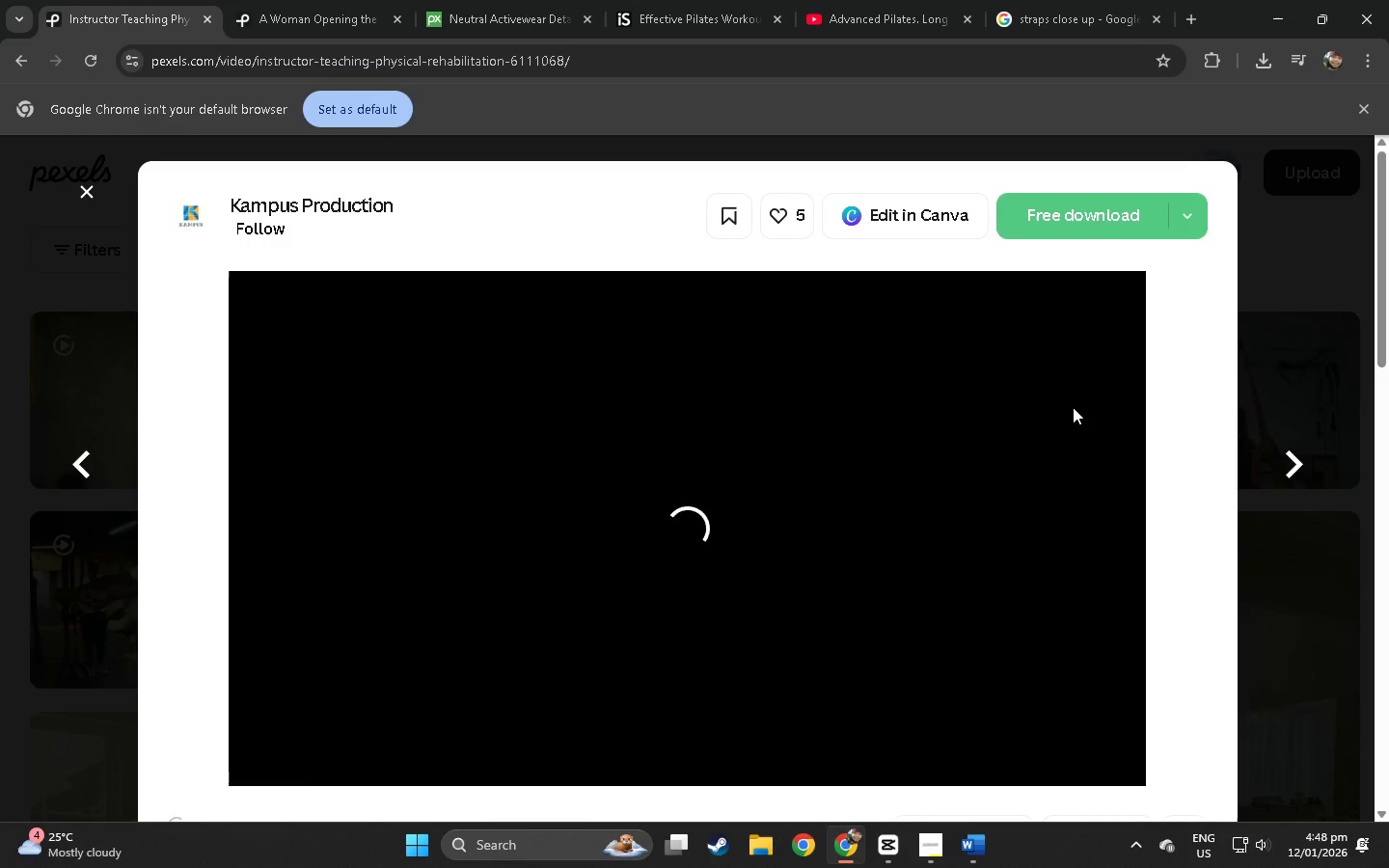 
left_click([343, 748])
 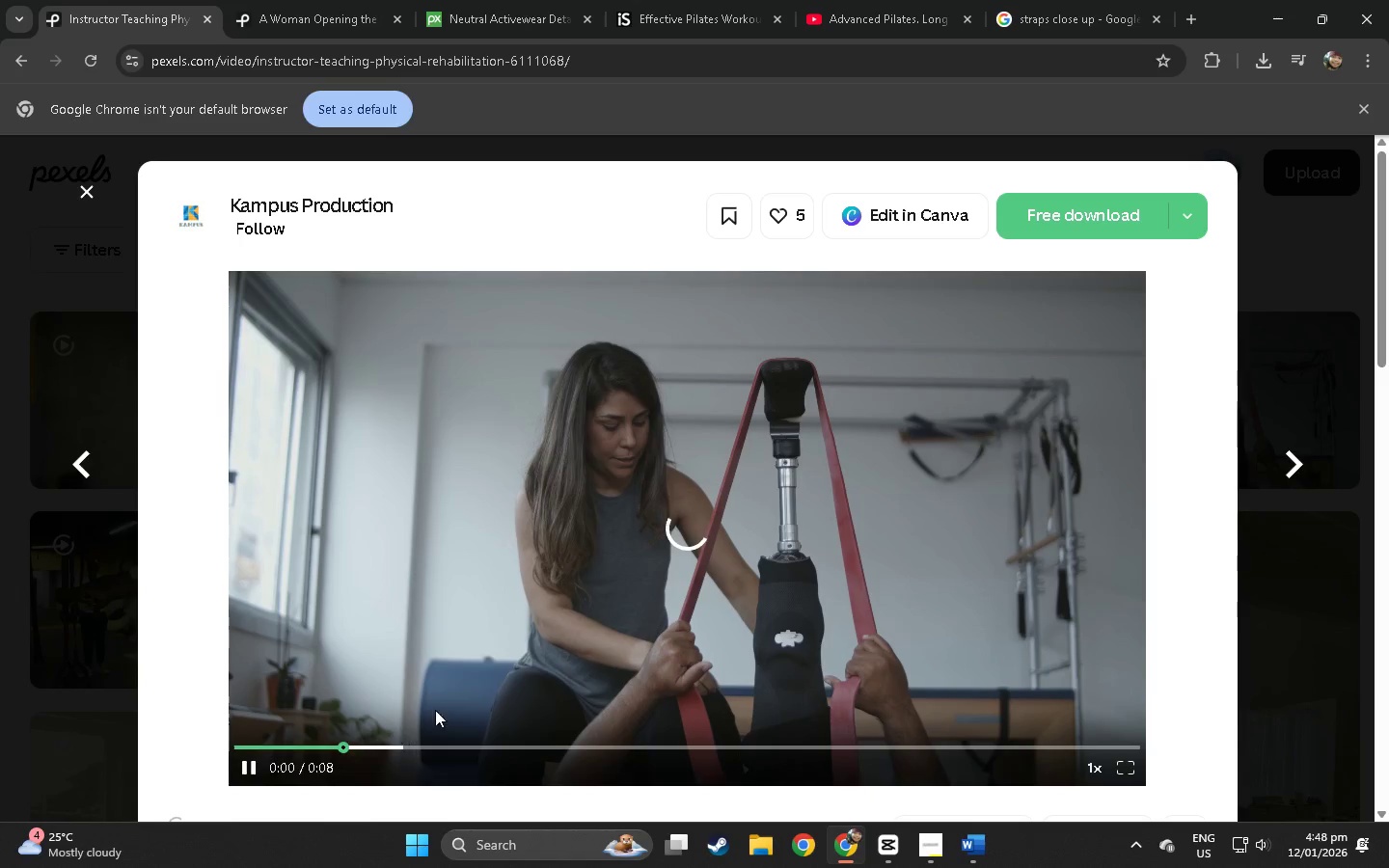 
scroll: coordinate [586, 624], scroll_direction: down, amount: 25.0
 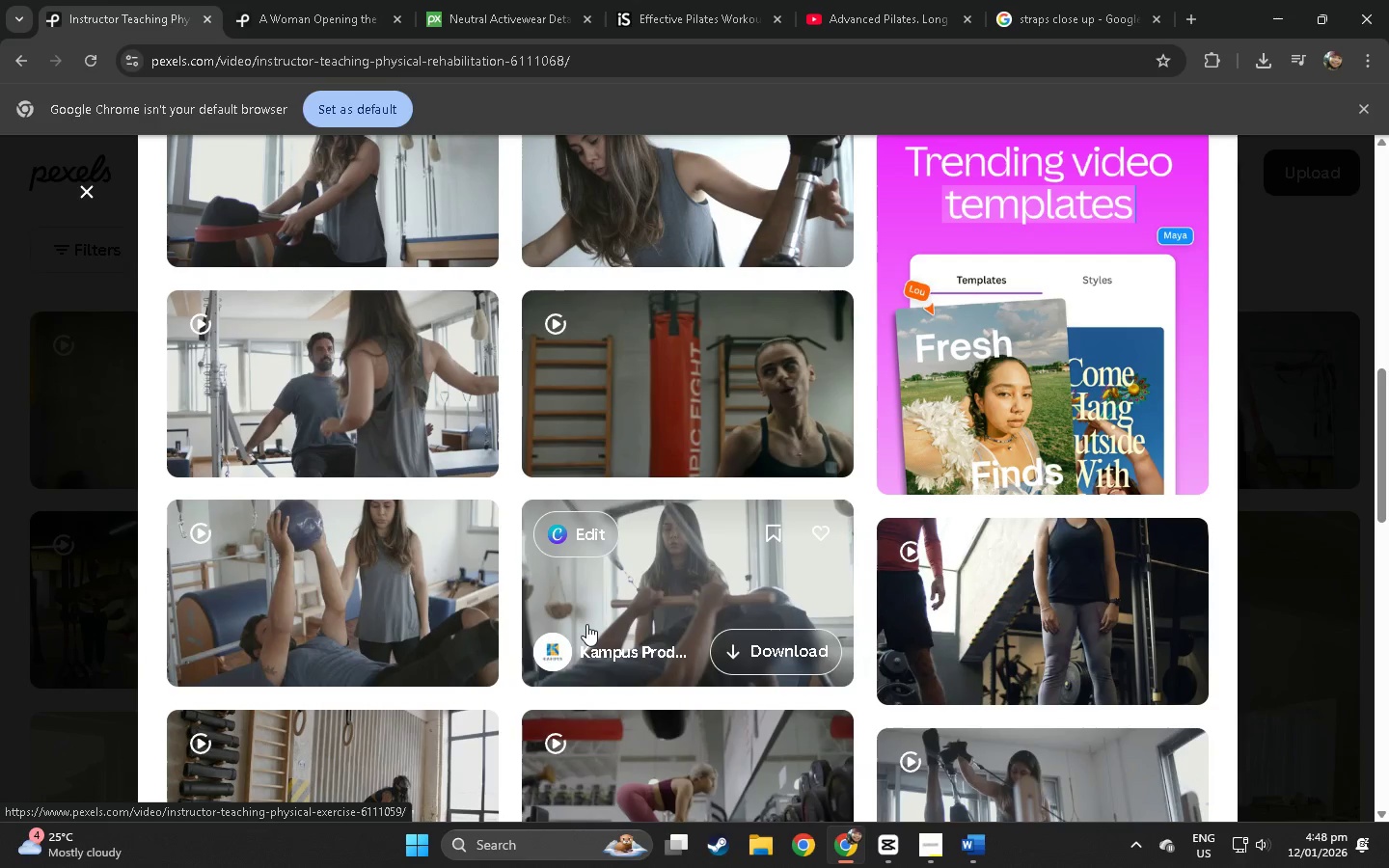 
scroll: coordinate [586, 623], scroll_direction: up, amount: 23.0
 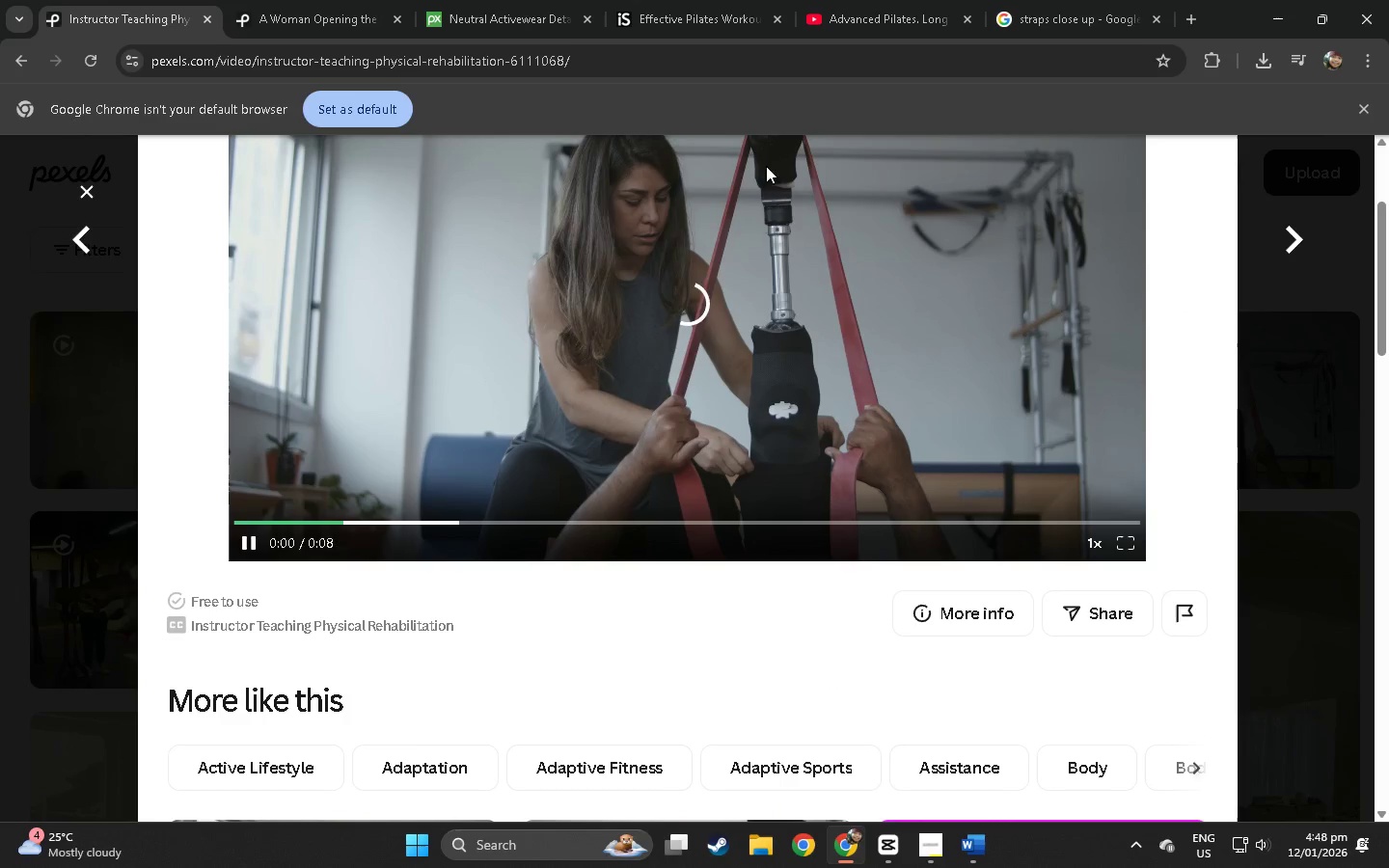 
left_click([1091, 211])
 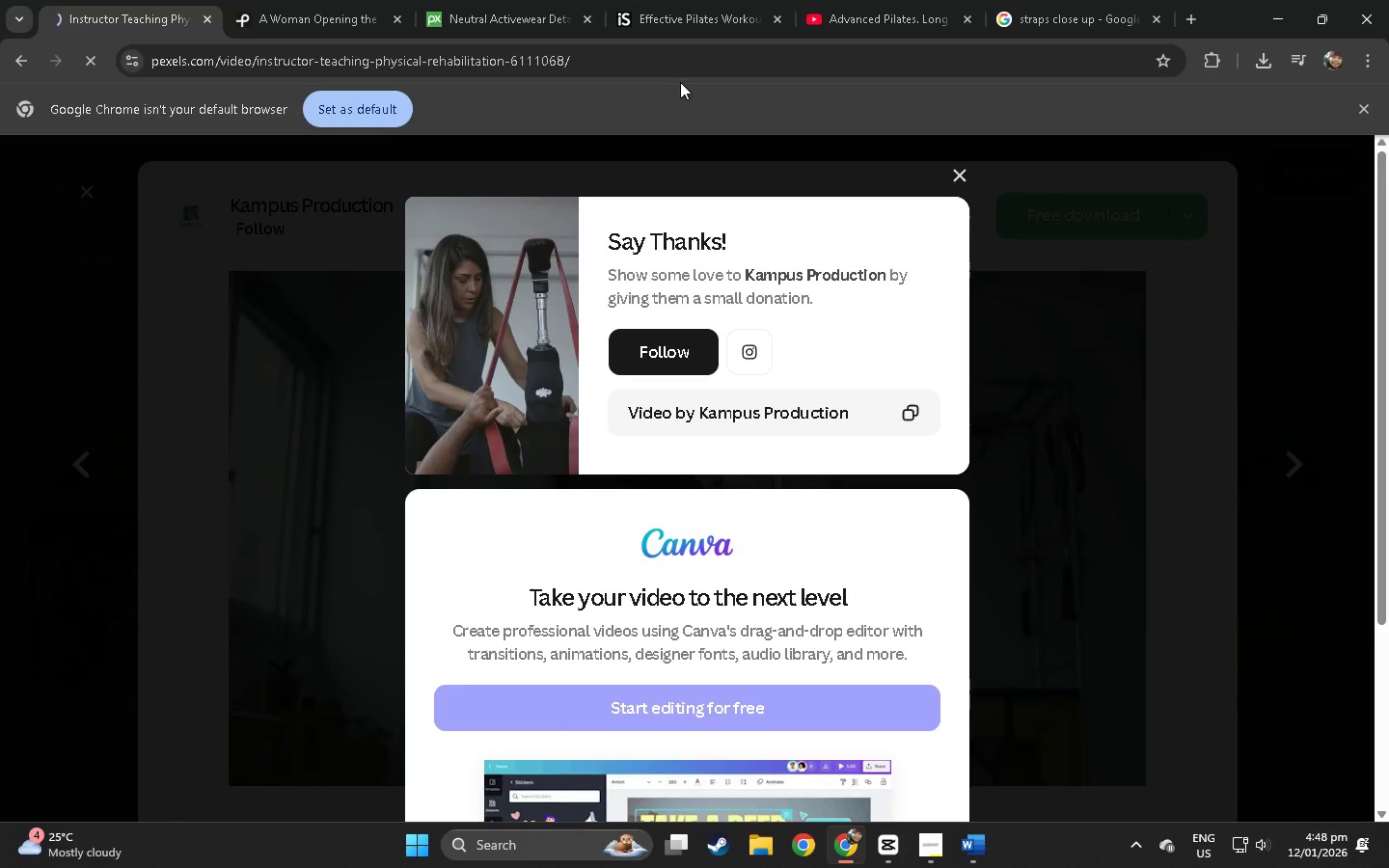 
scroll: coordinate [875, 268], scroll_direction: up, amount: 10.0
 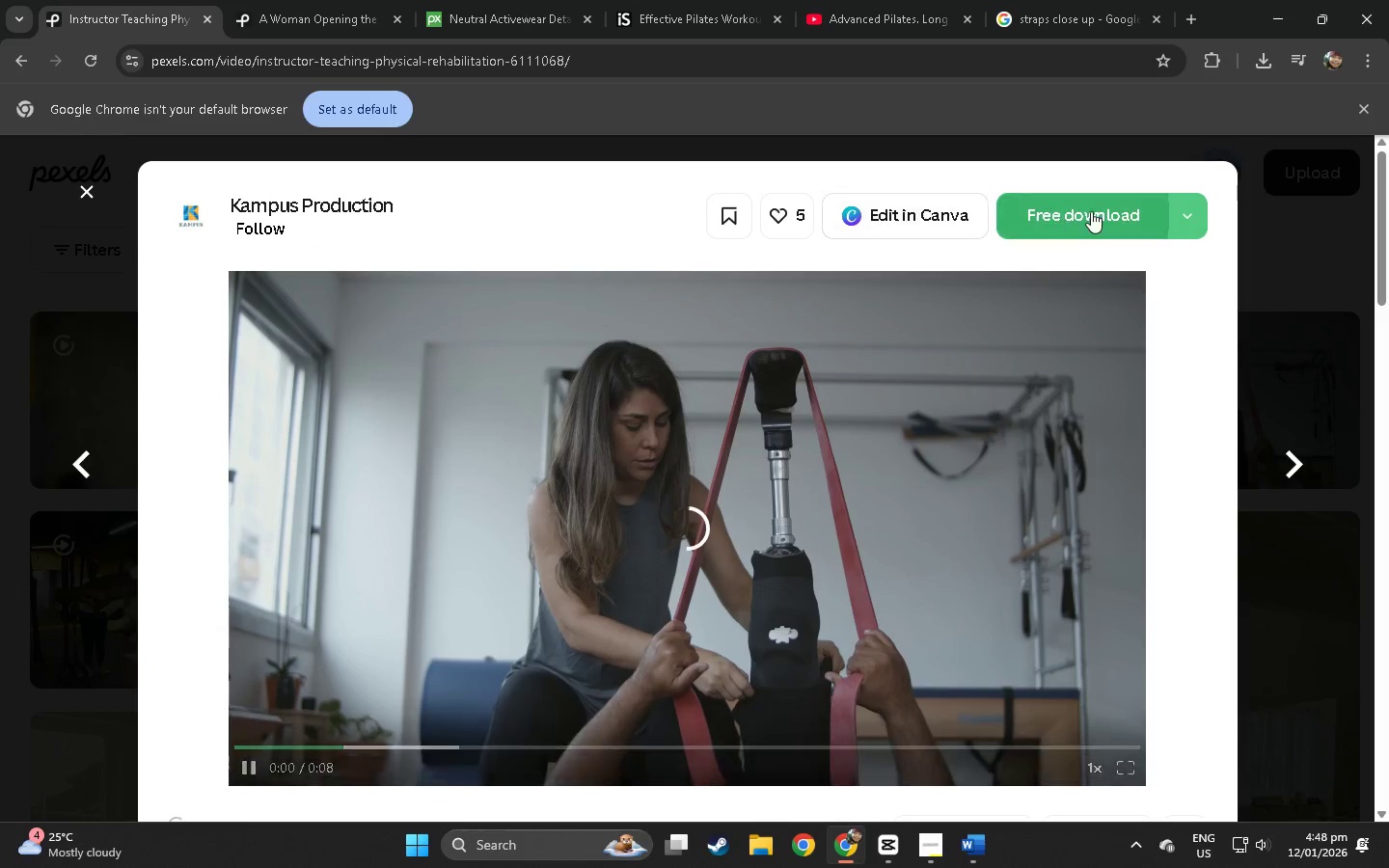 
left_click([655, 61])
 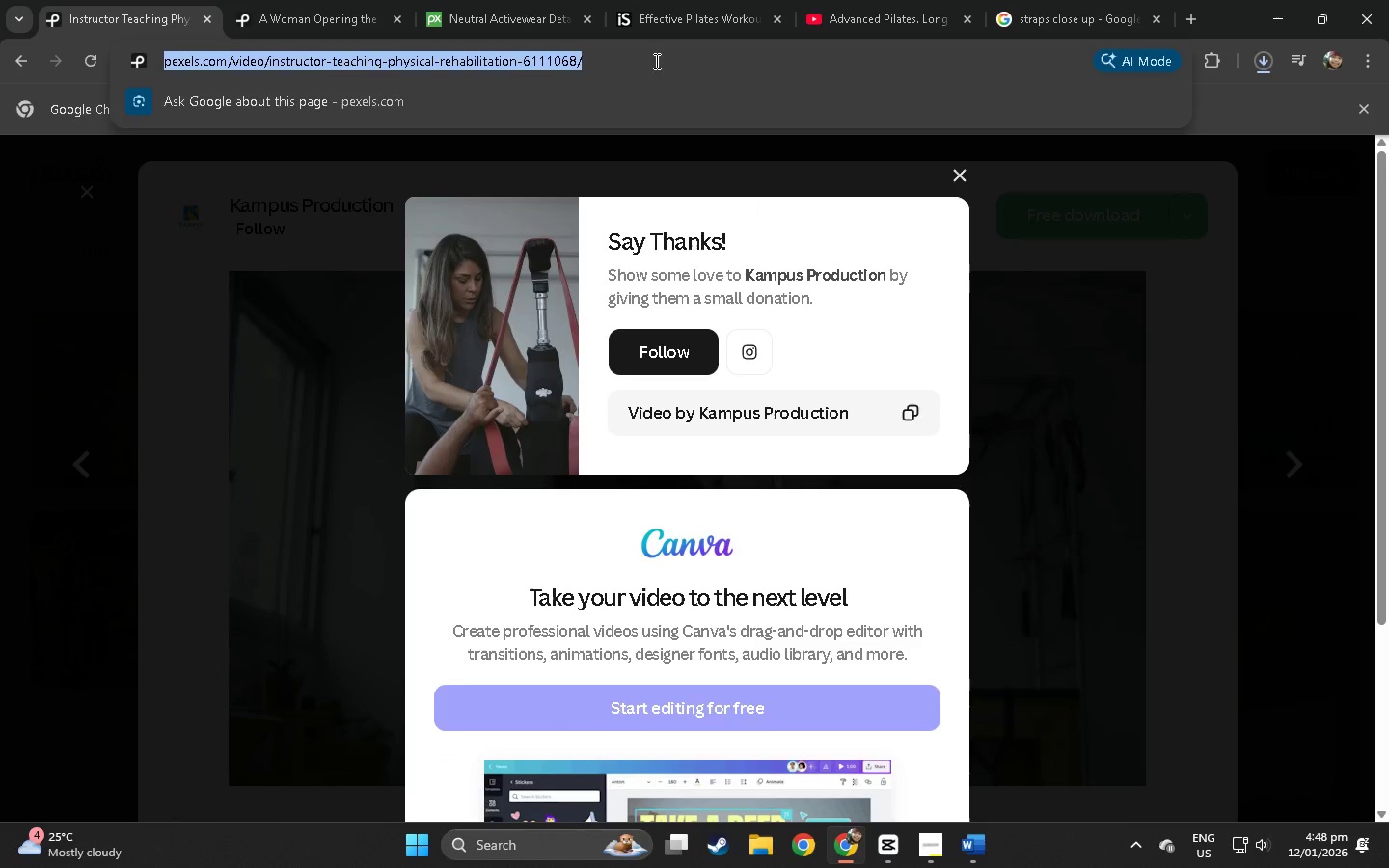 
hold_key(key=ControlLeft, duration=0.59)